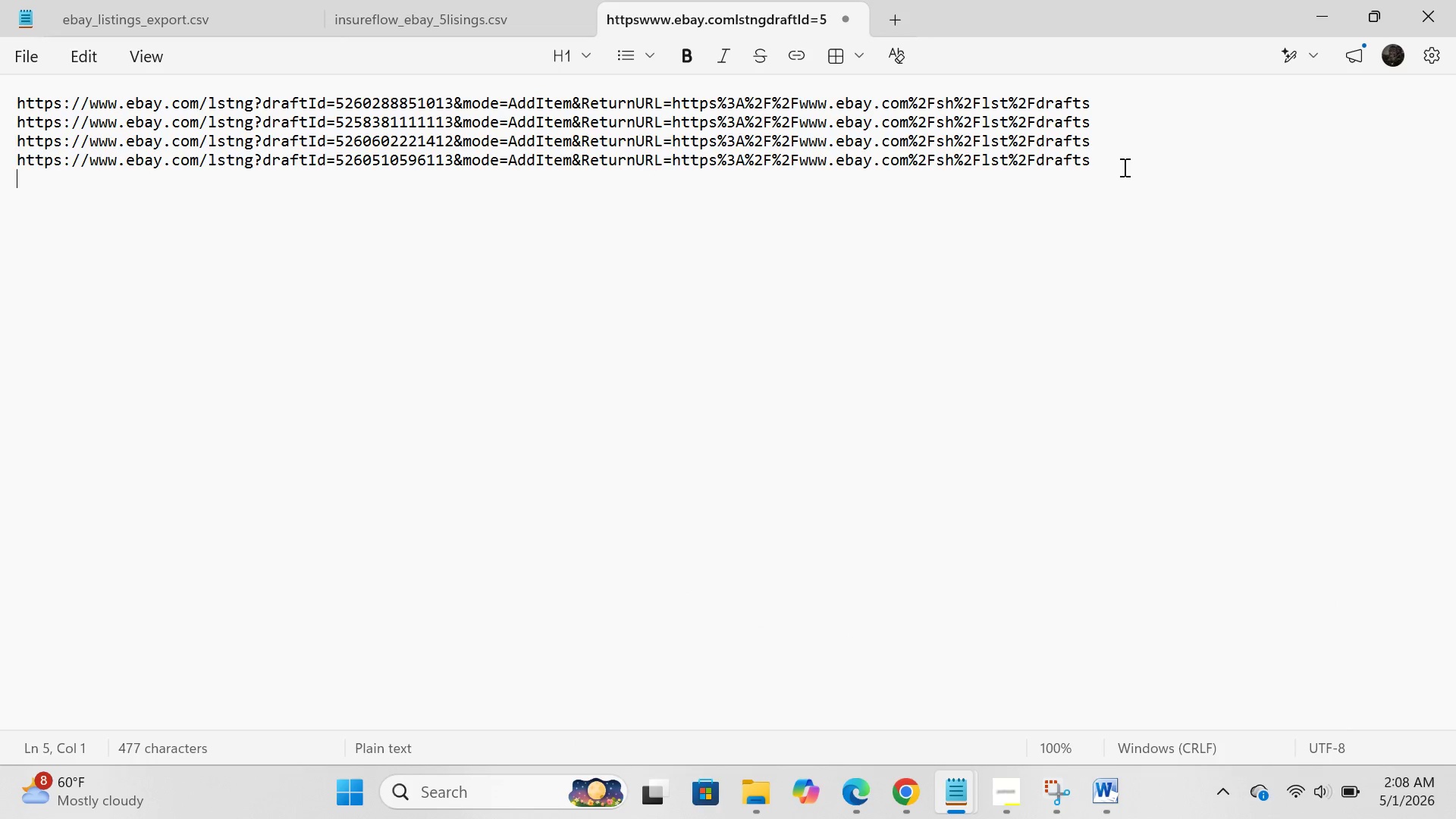 
left_click([1115, 157])
 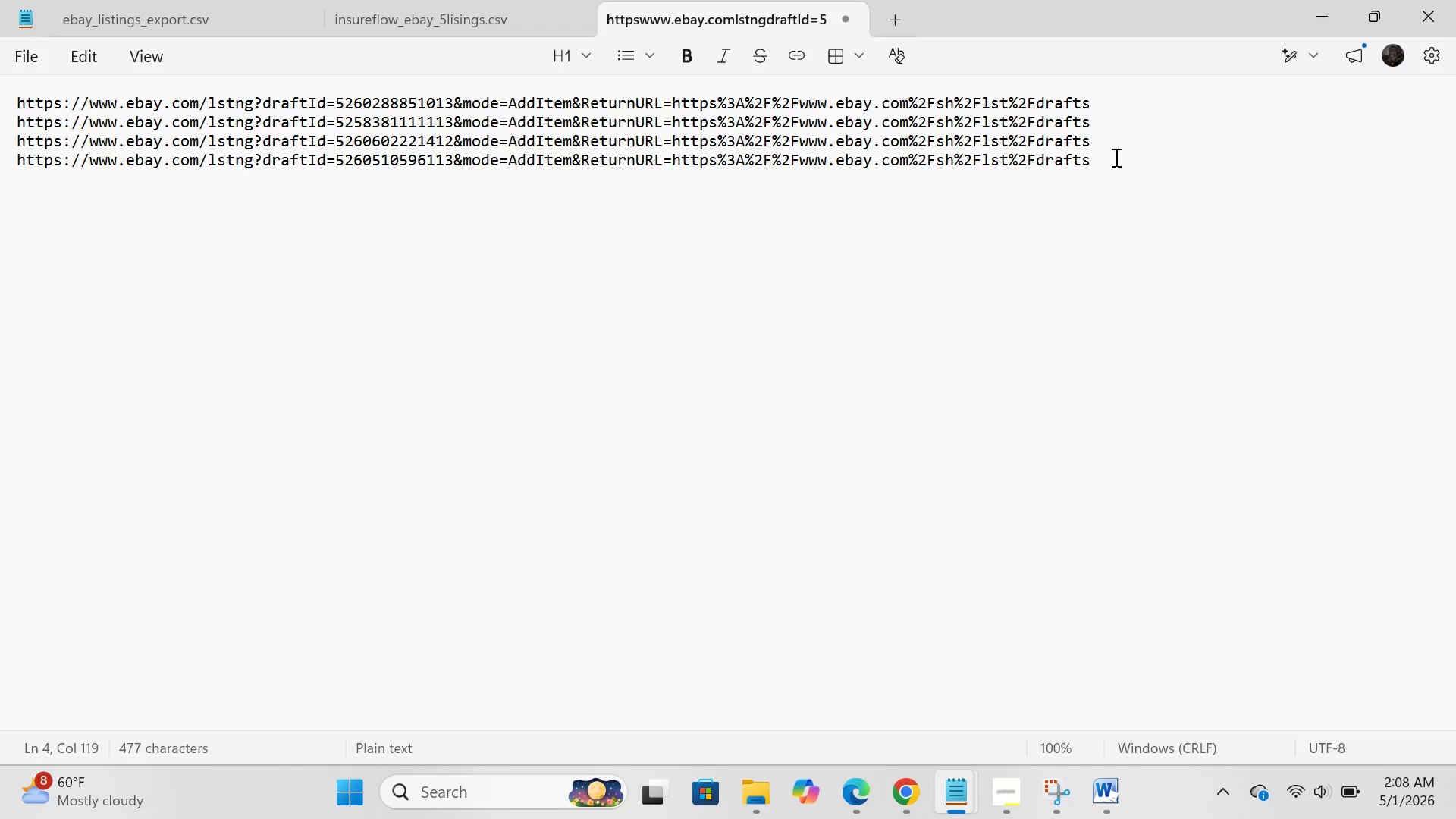 
key(Enter)
 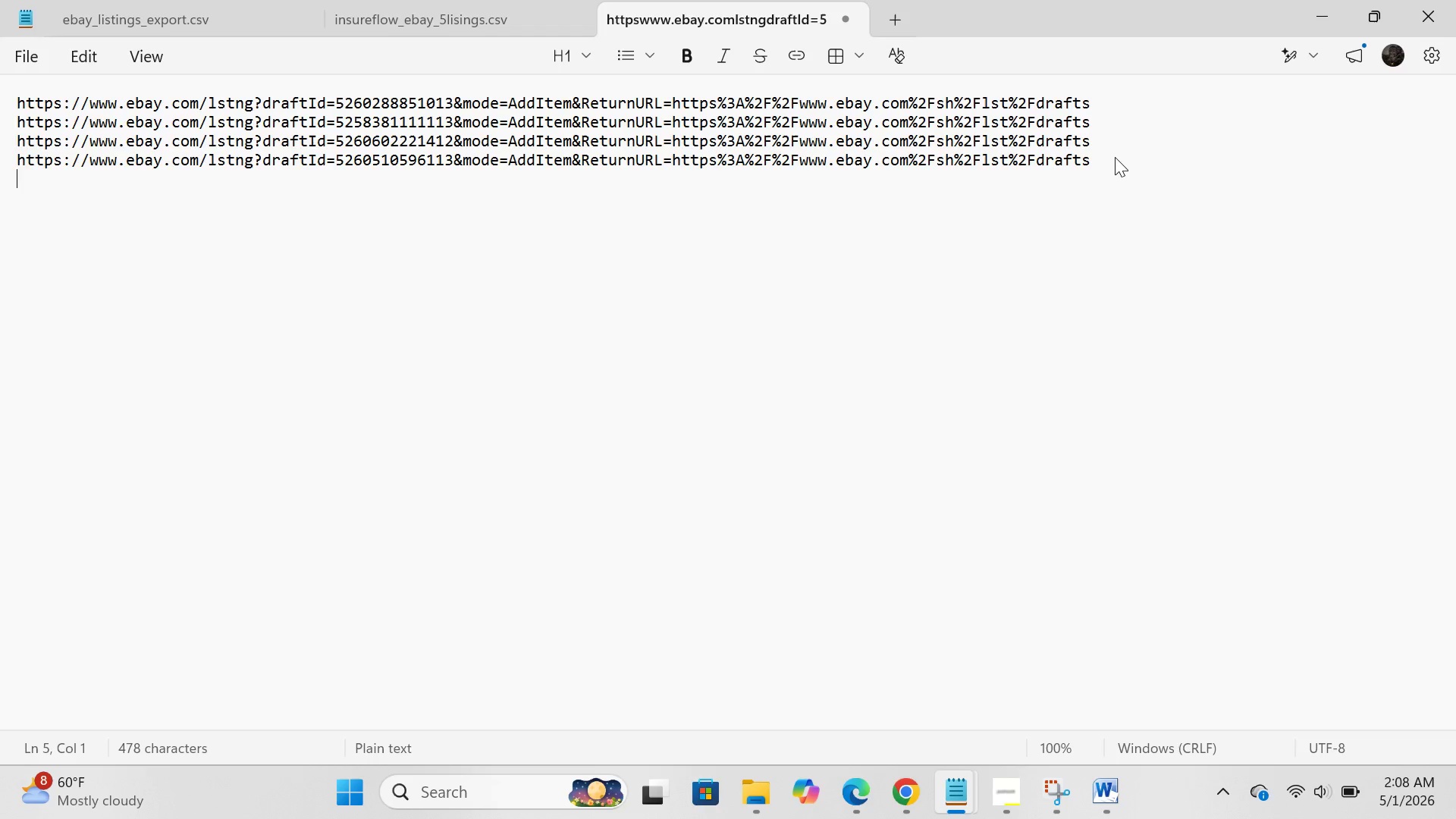 
key(Control+V)